 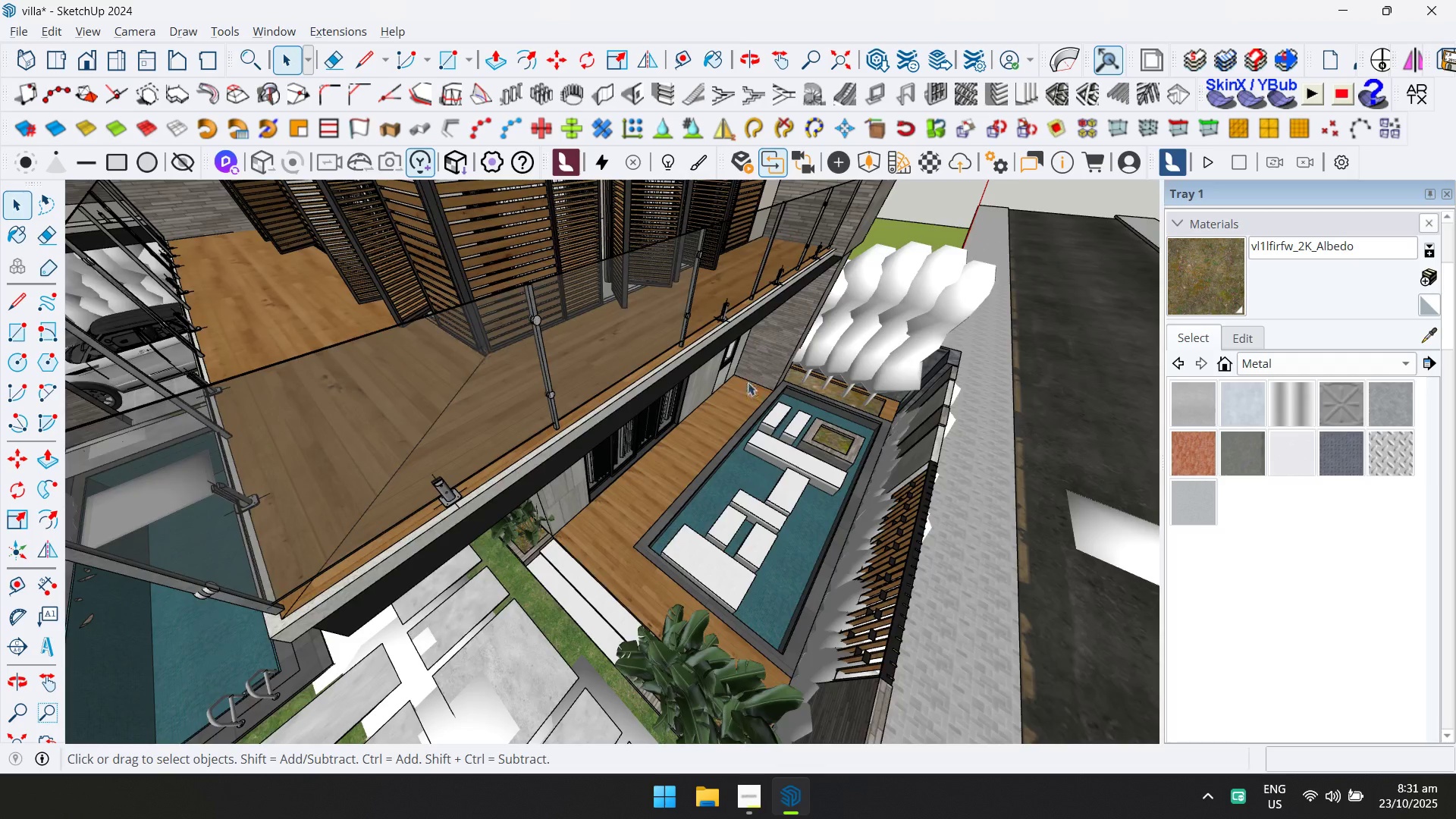 
key(Control+V)
 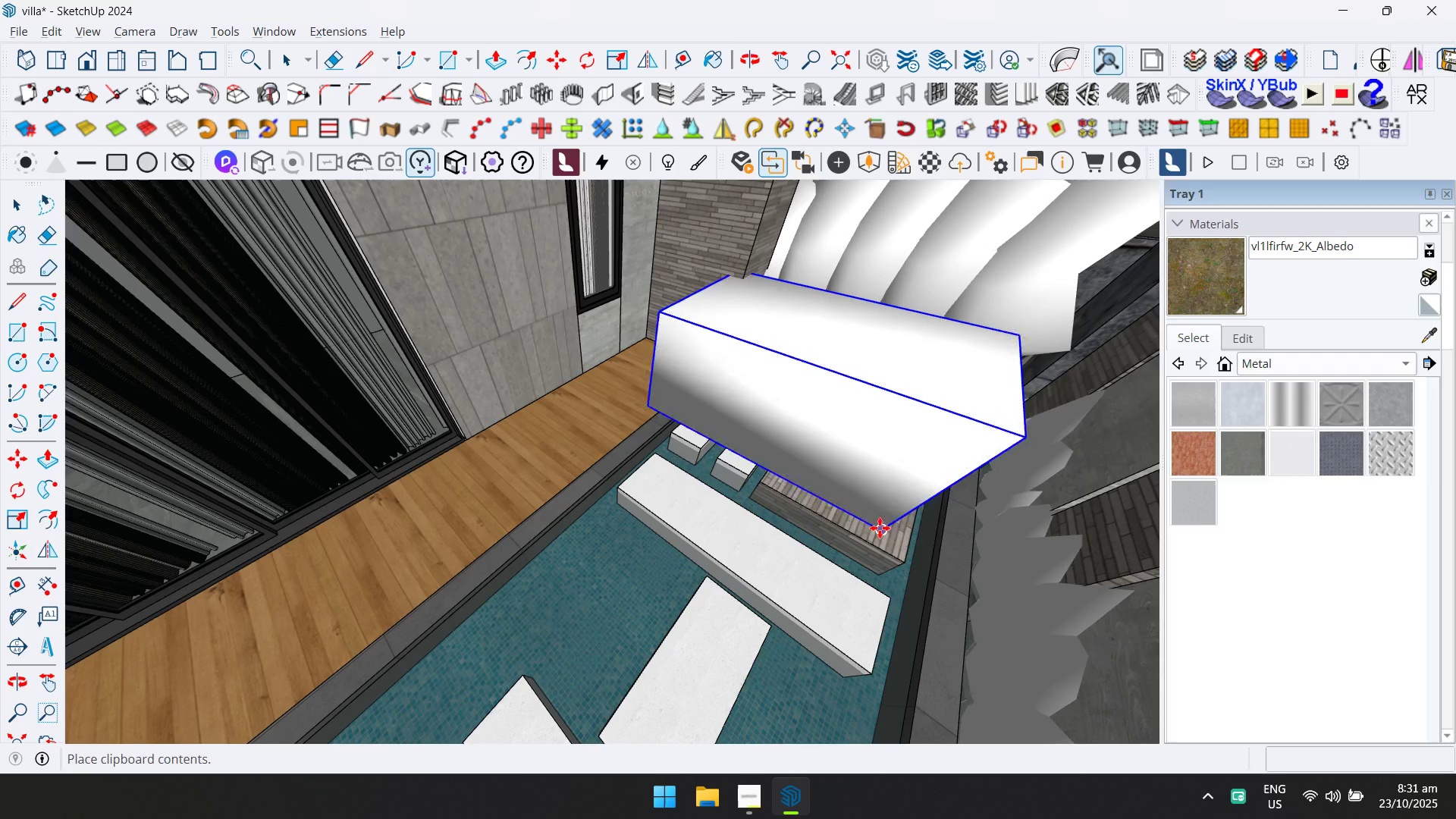 
key(S)
 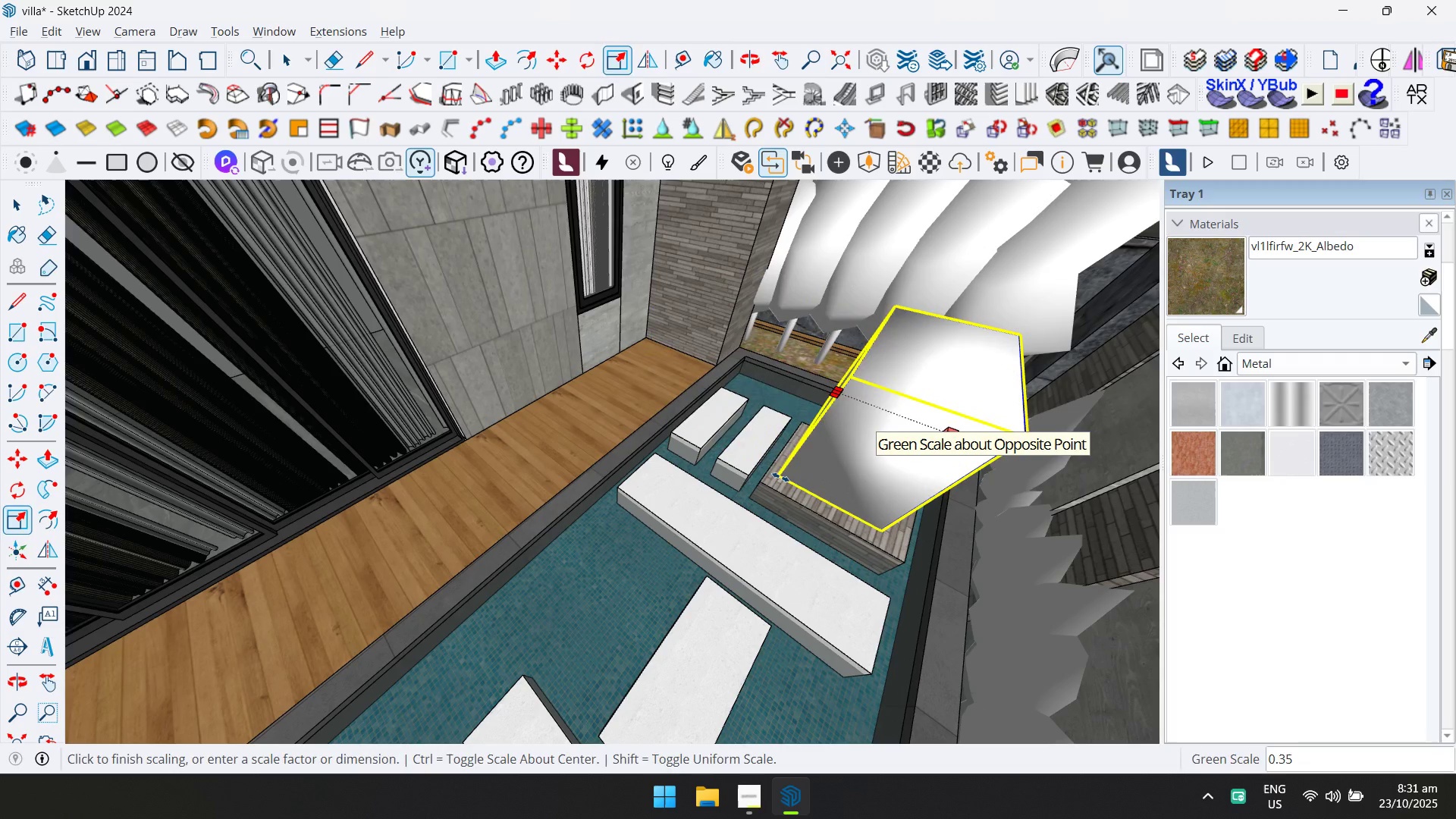 
left_click([787, 480])
 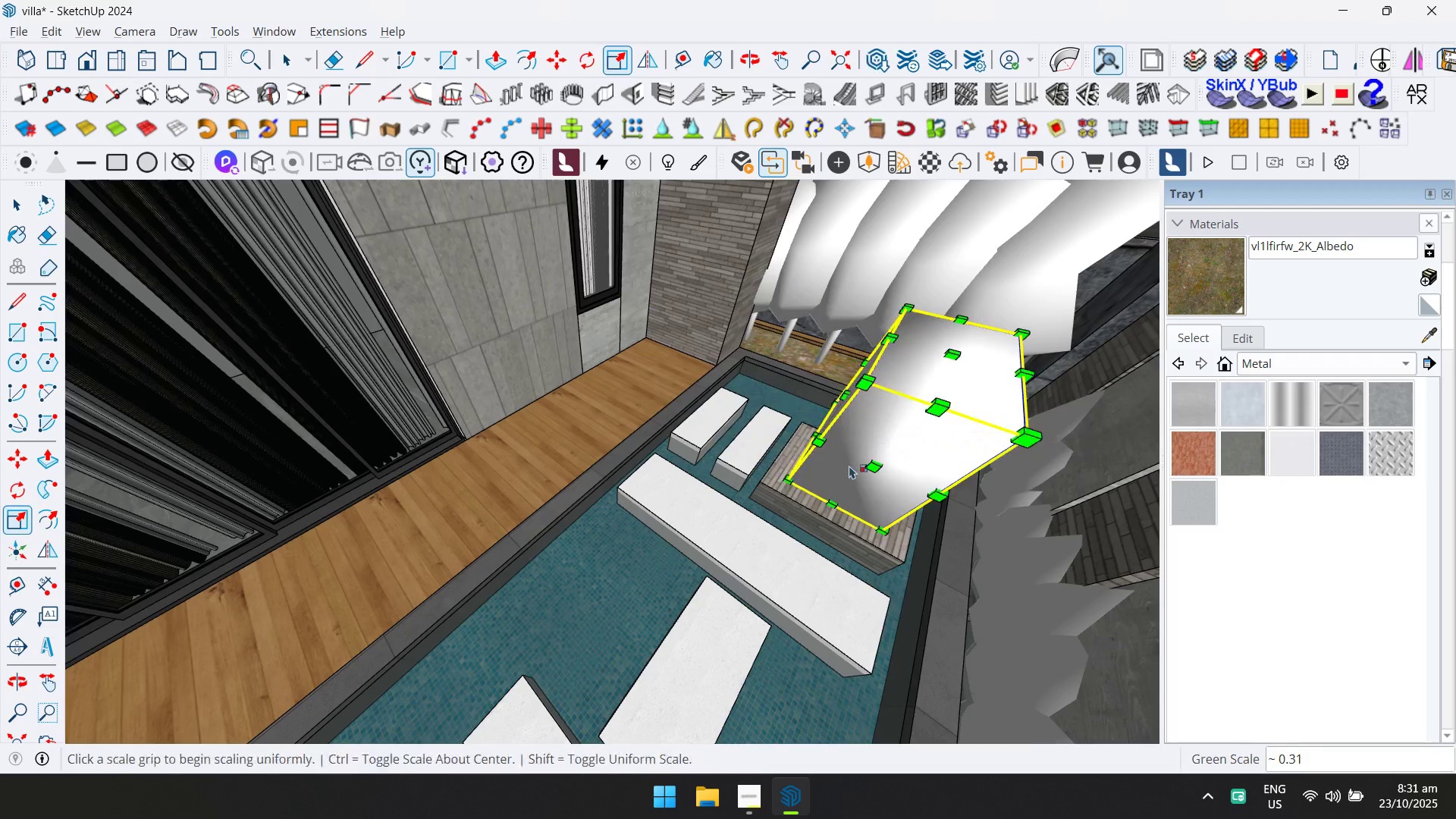 
key(Shift+ShiftLeft)
 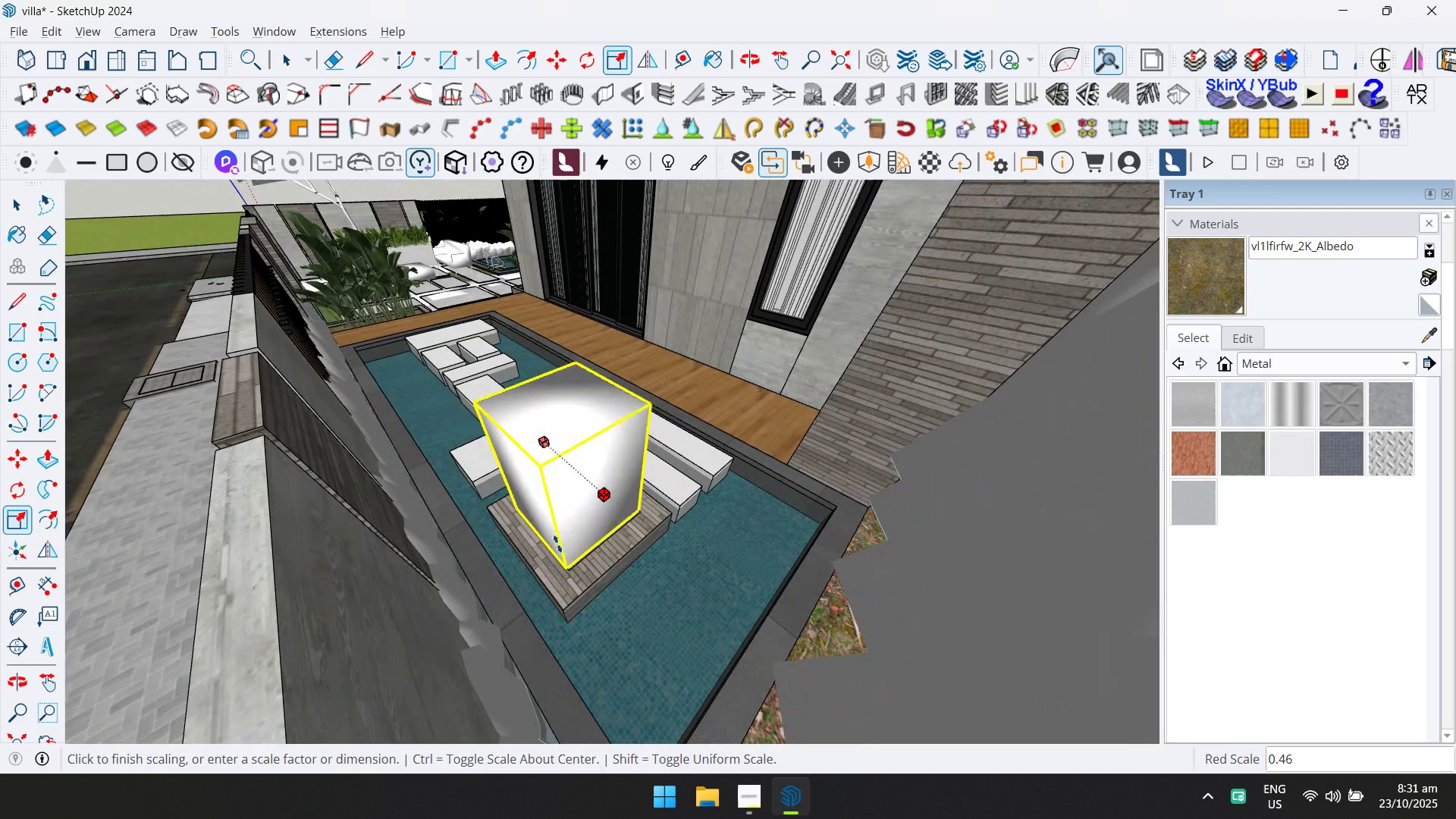 
left_click([563, 568])
 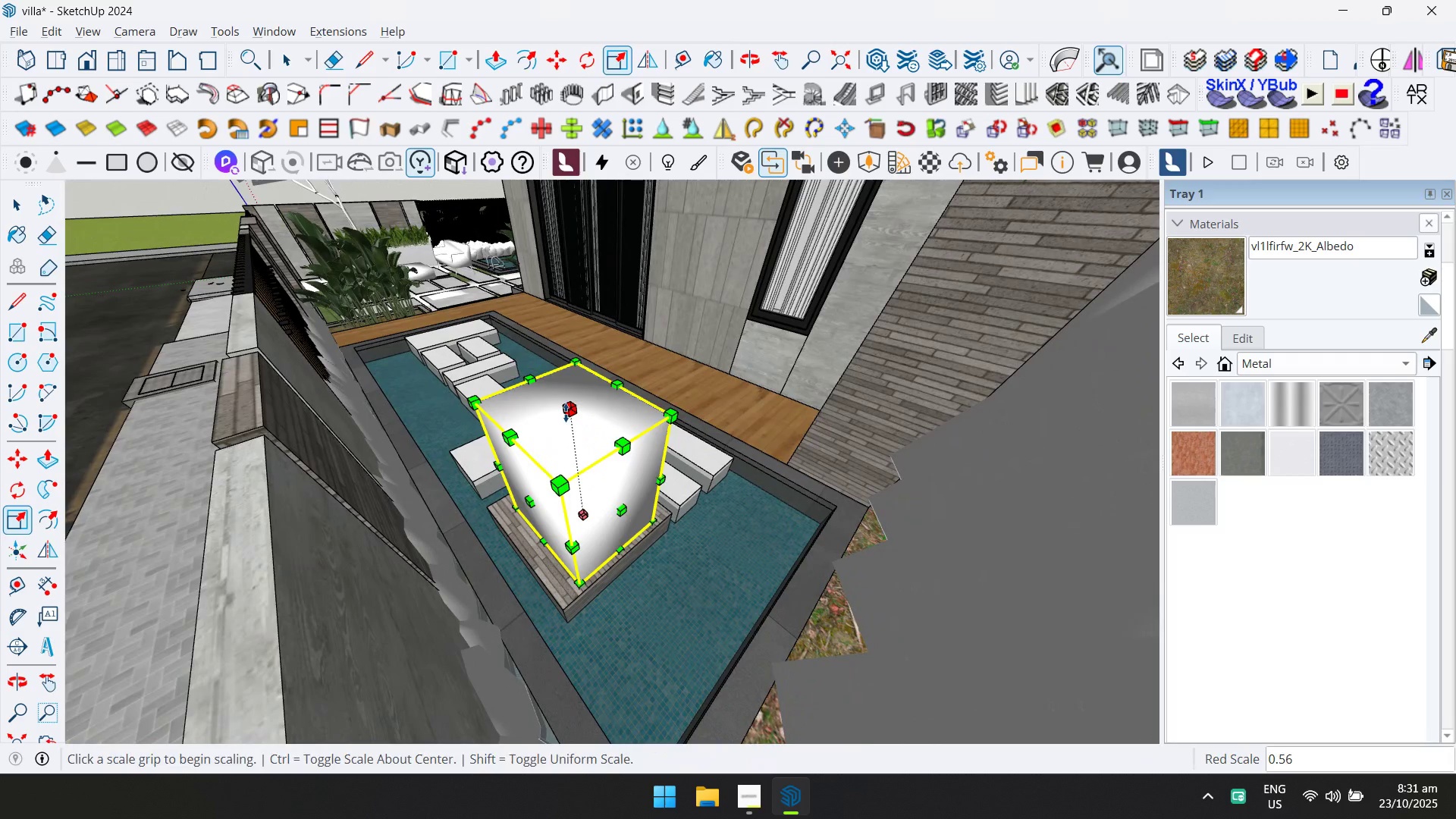 
double_click([566, 410])
 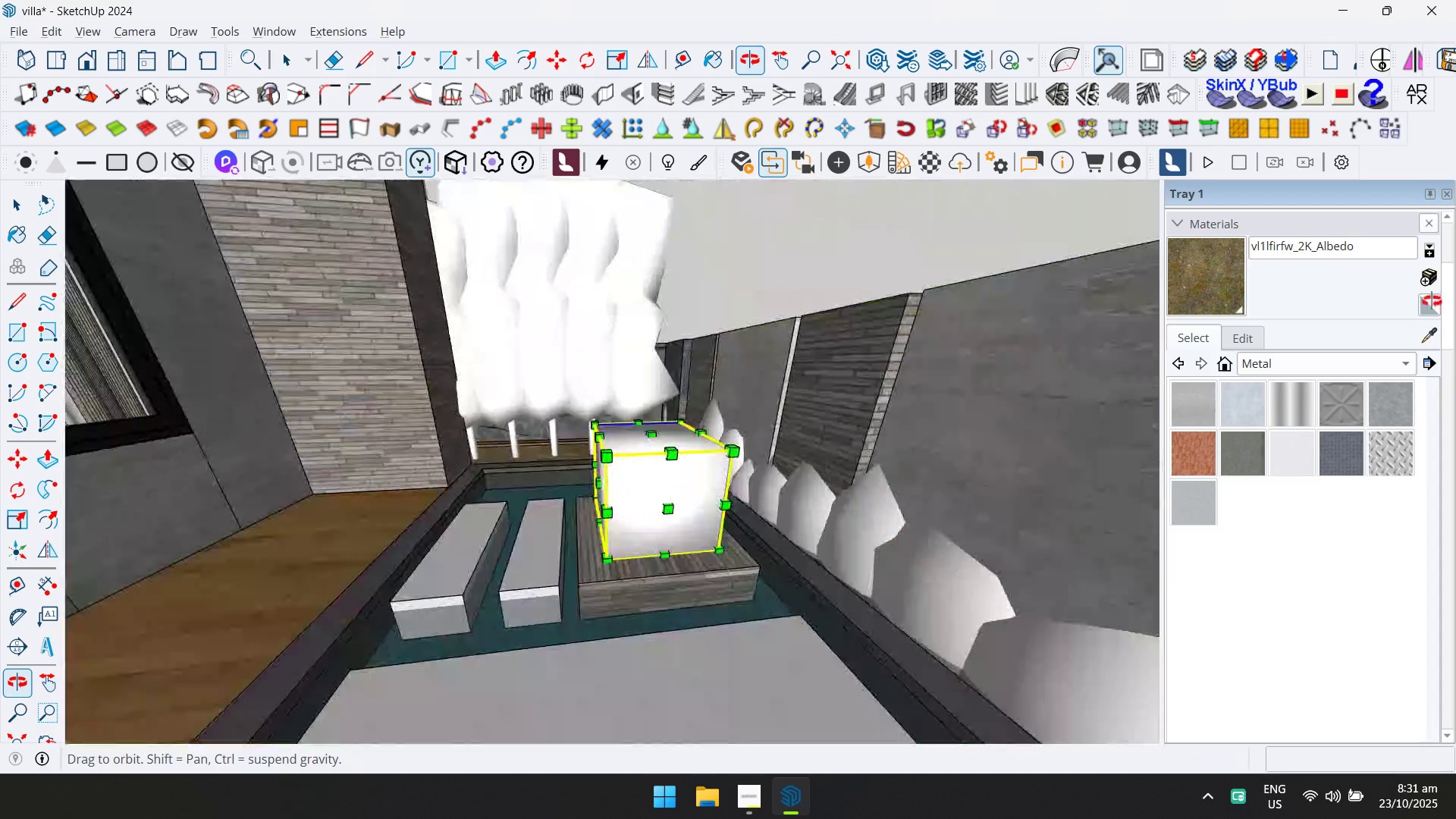 
key(Escape)
 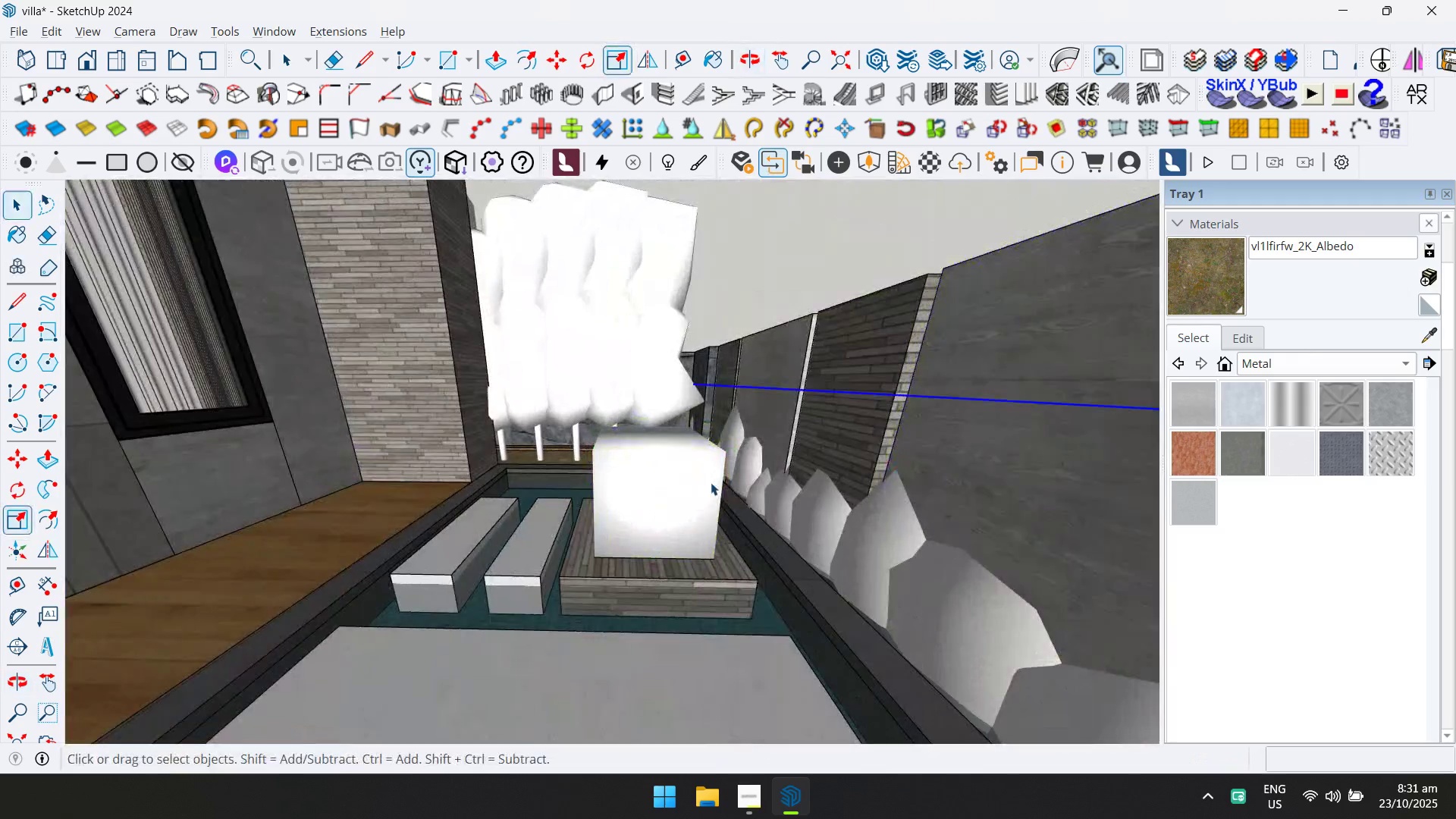 
key(Space)
 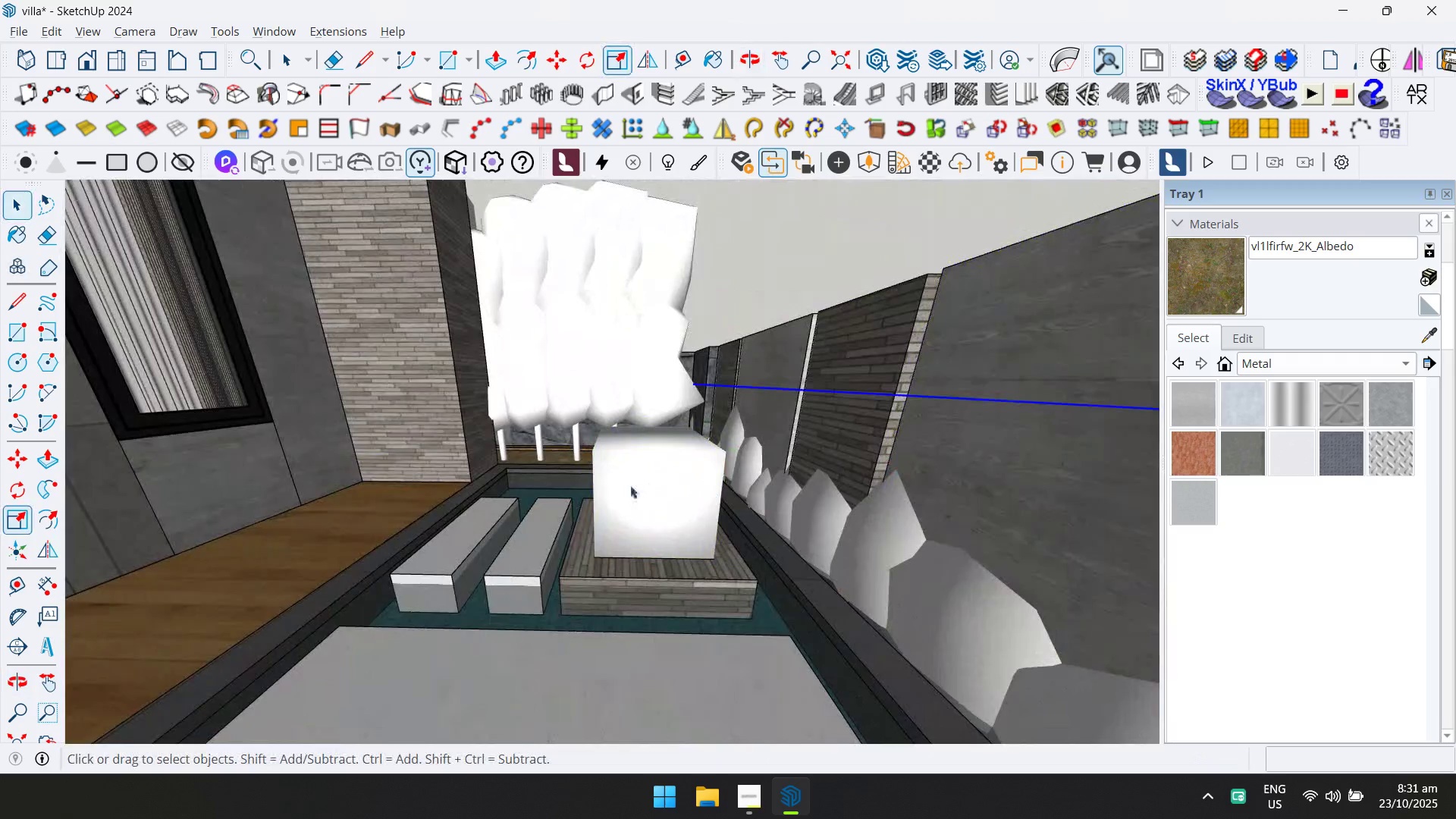 
key(Escape)
 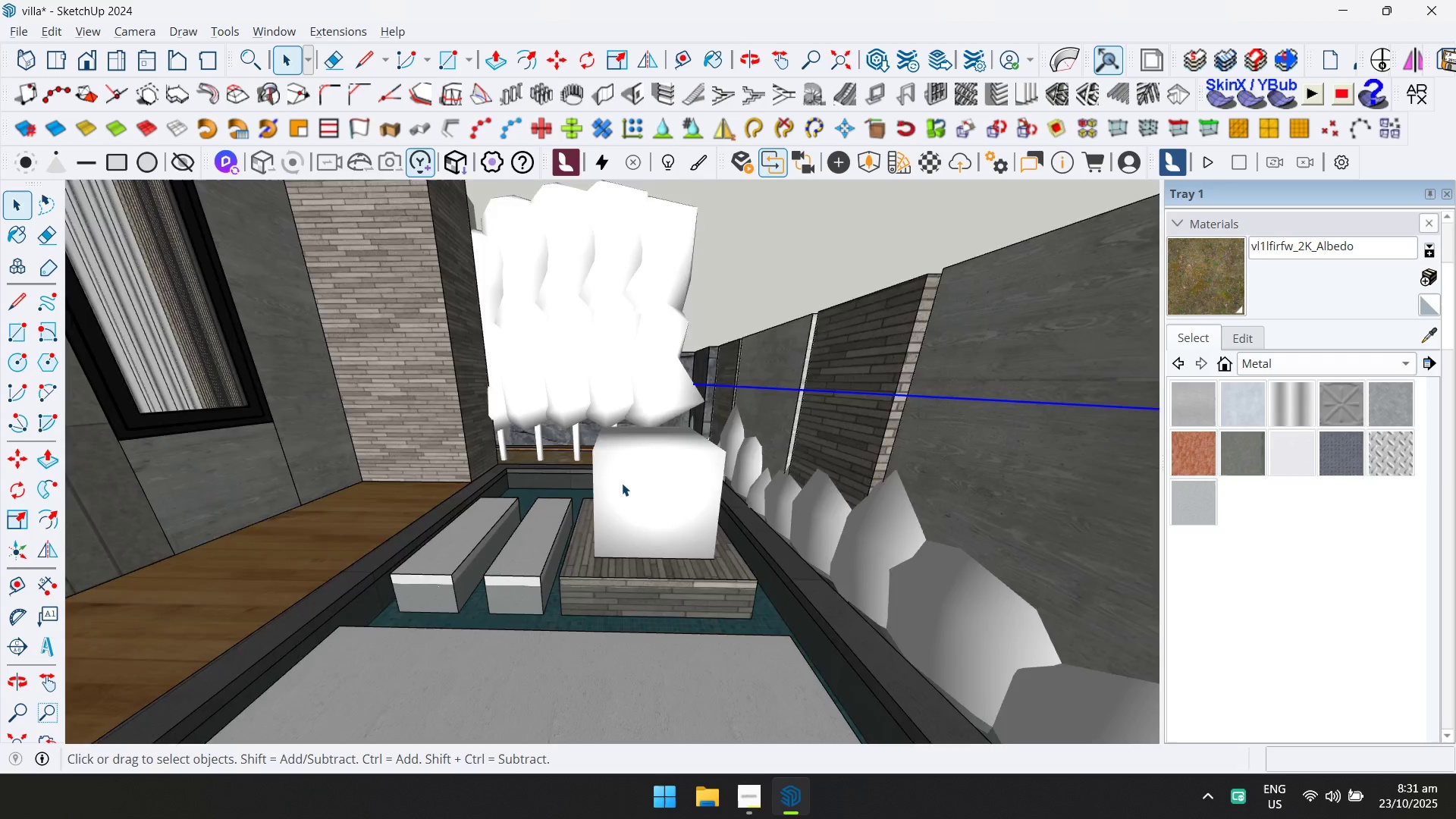 
scroll: coordinate [626, 464], scroll_direction: down, amount: 12.0
 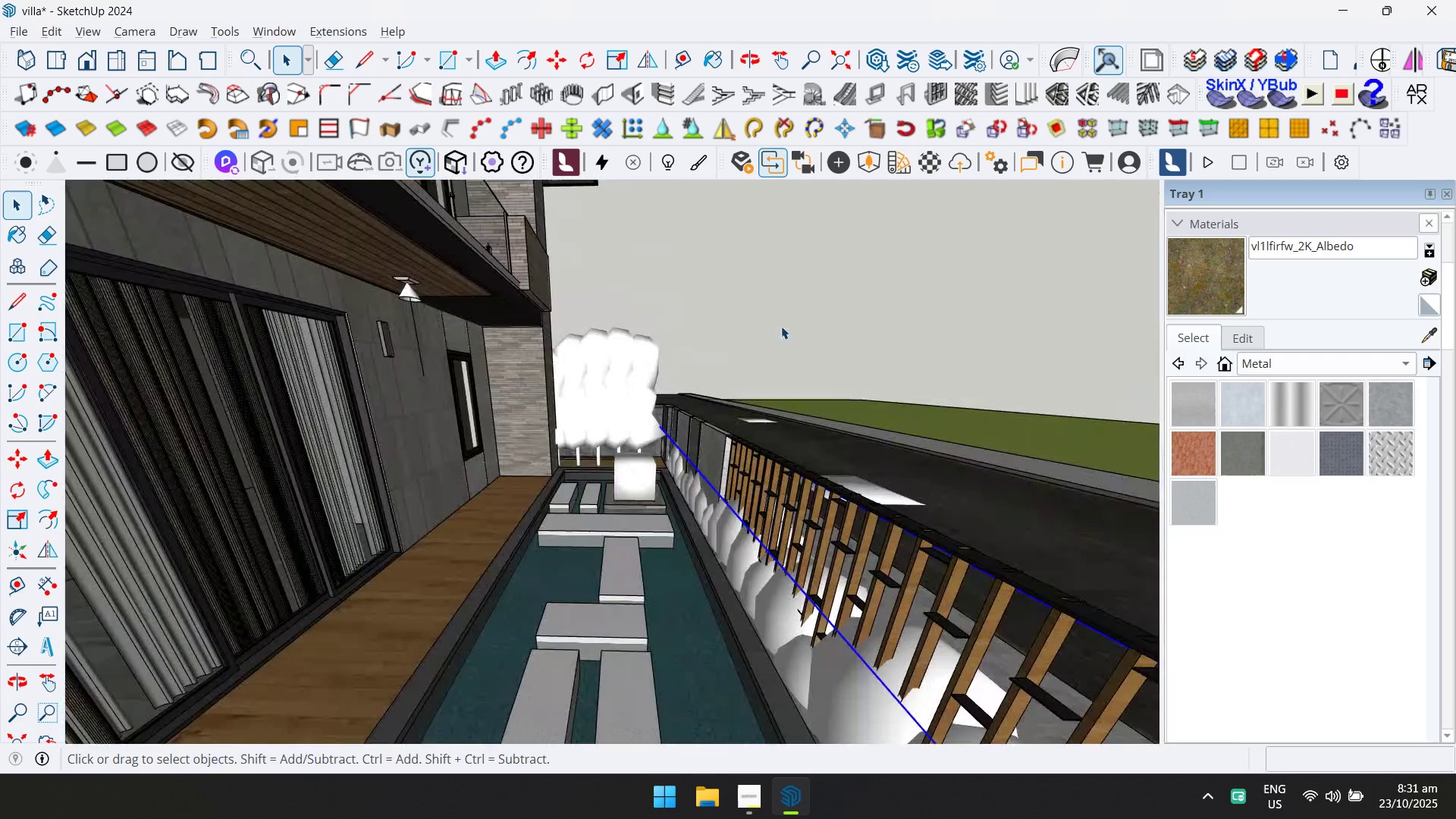 
left_click([786, 319])
 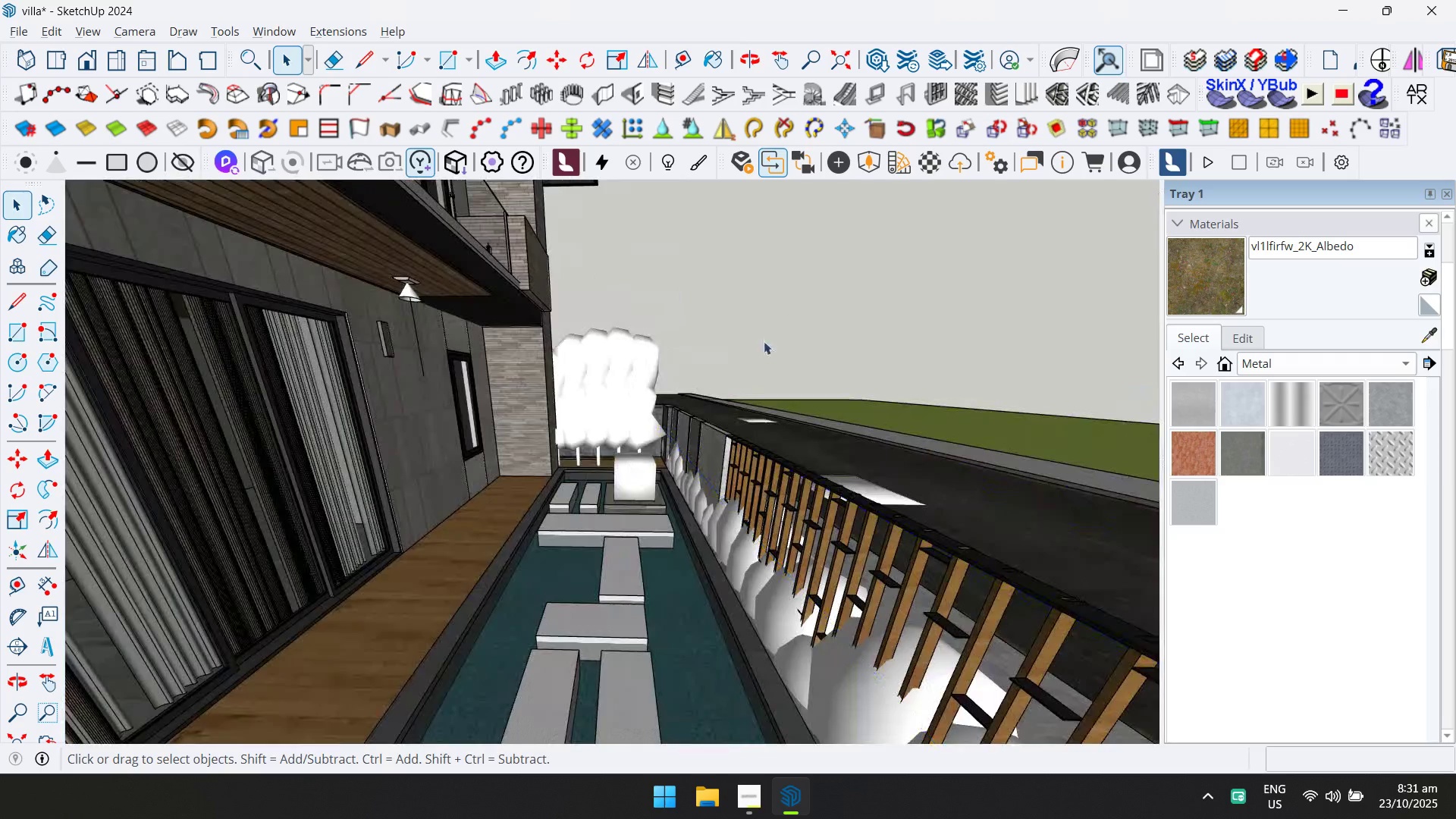 
scroll: coordinate [761, 351], scroll_direction: down, amount: 3.0
 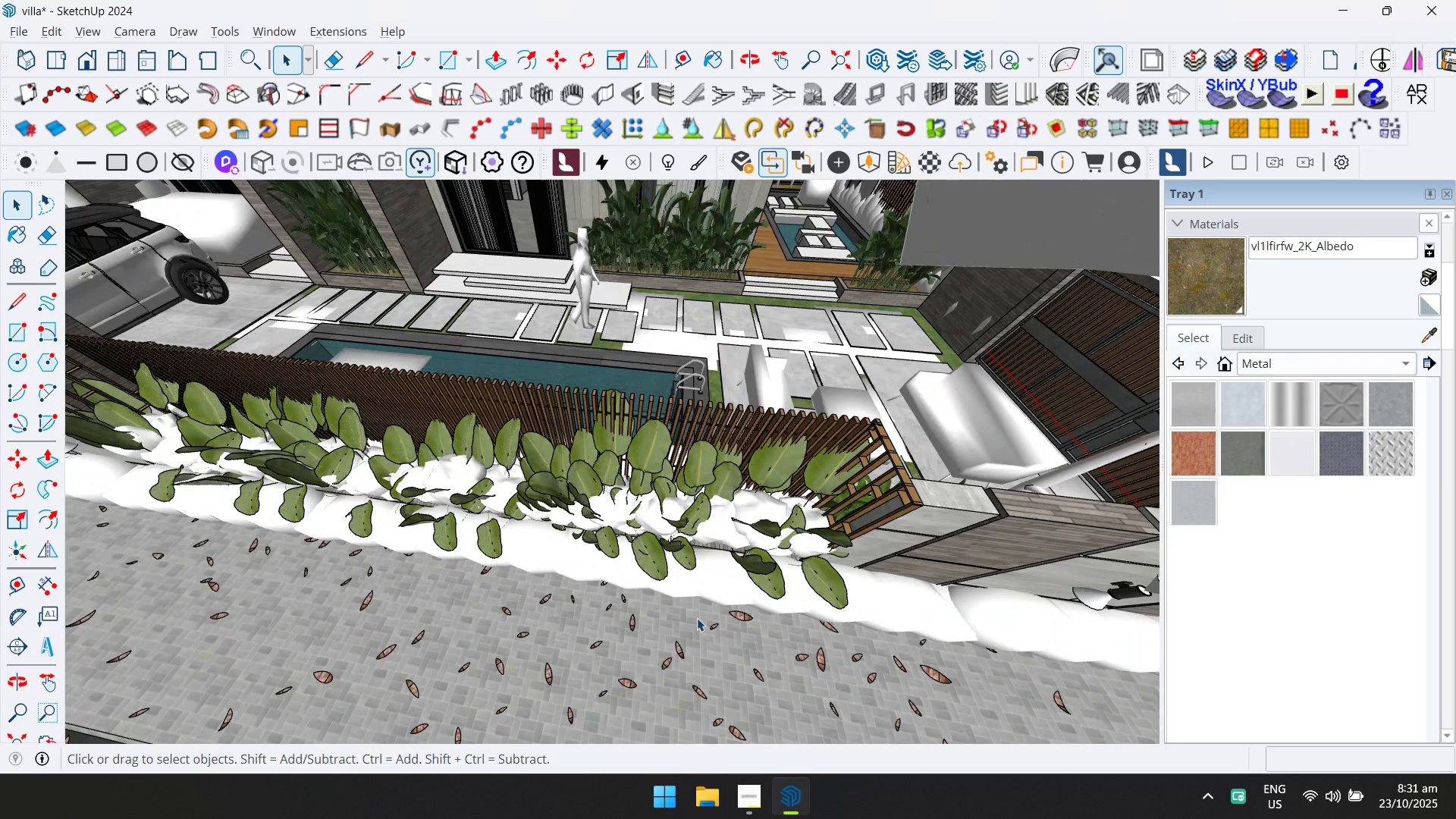 
wait(5.95)
 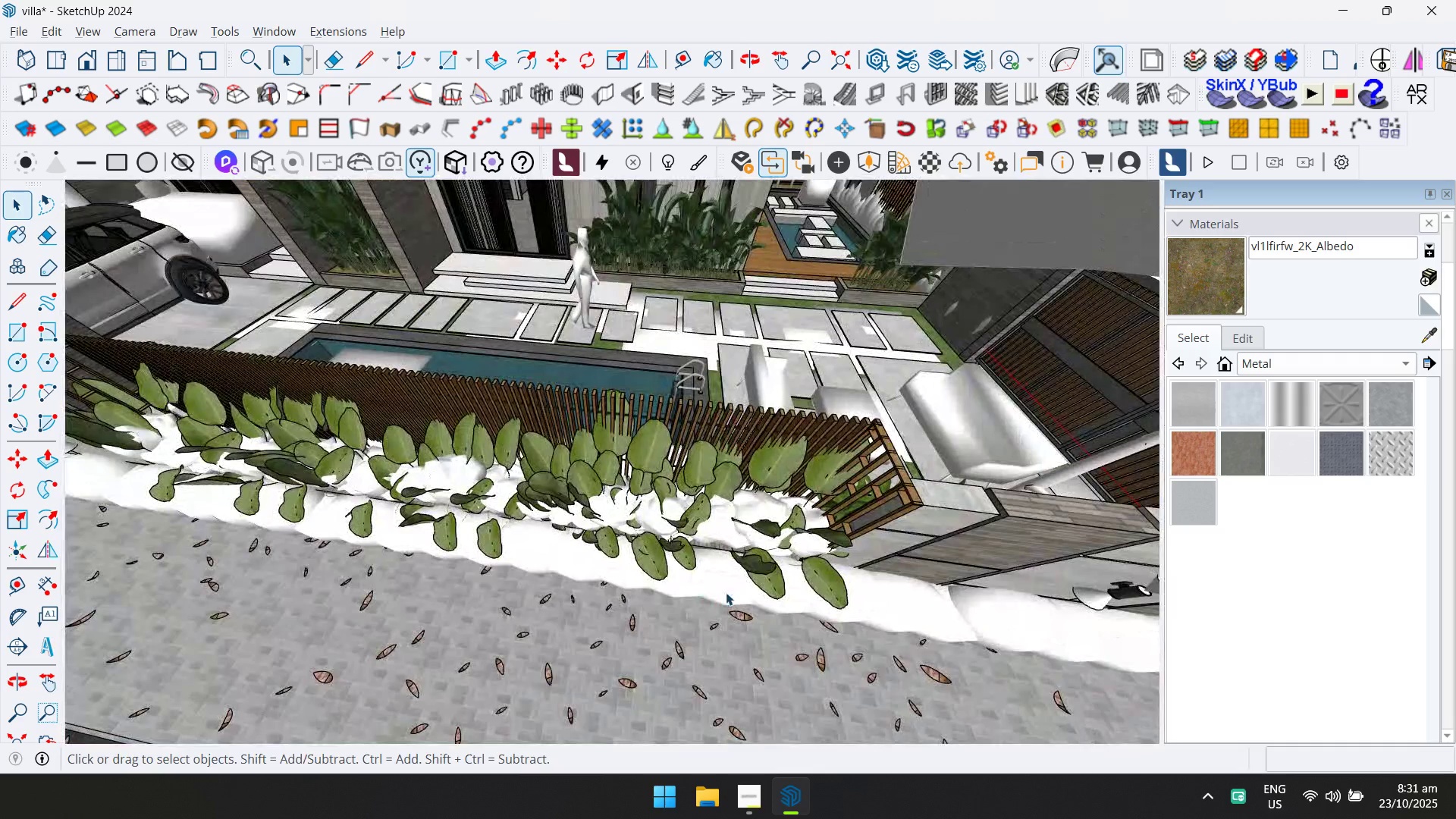 
scroll: coordinate [575, 487], scroll_direction: down, amount: 12.0
 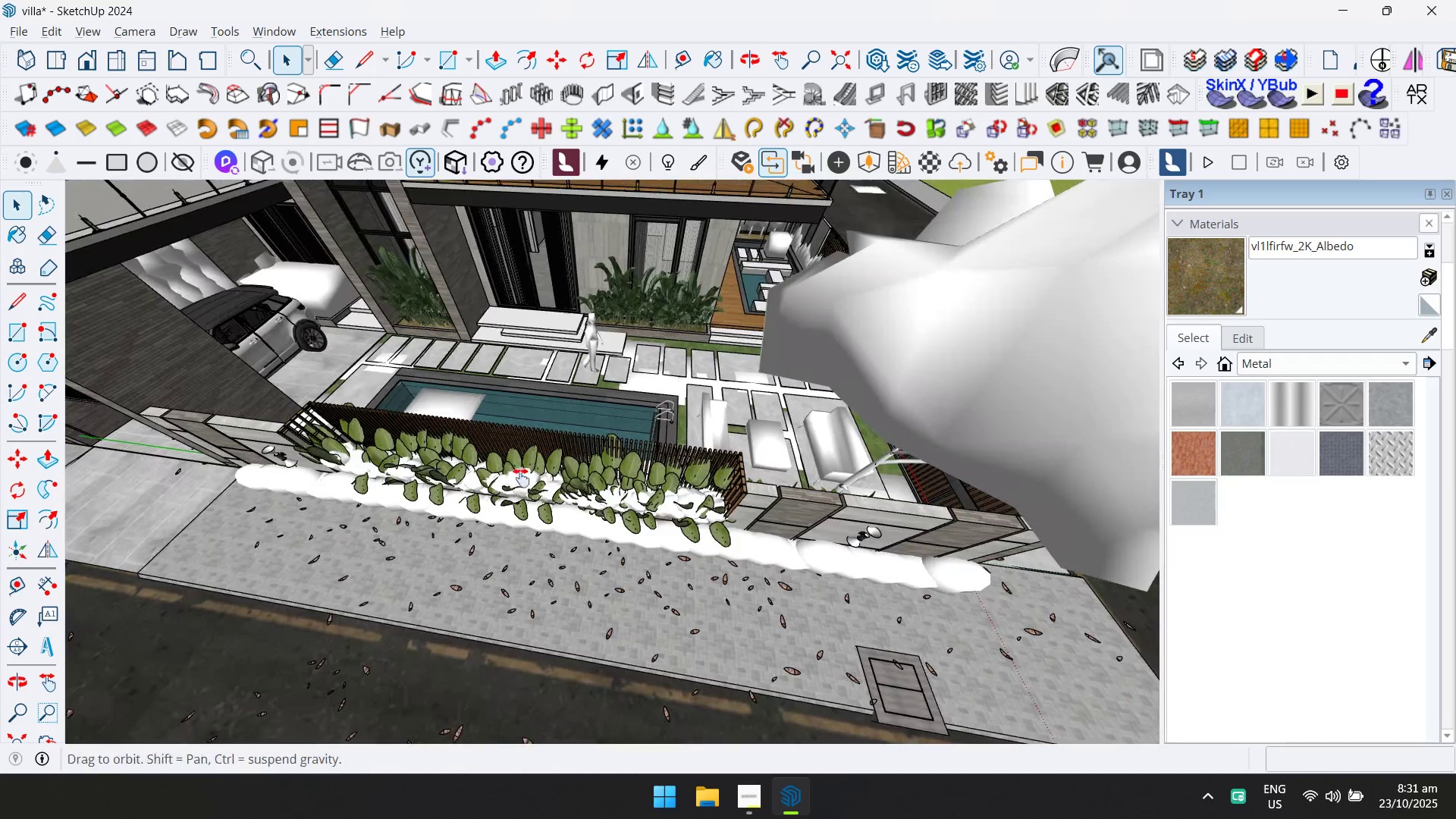 
hold_key(key=ShiftLeft, duration=0.34)
 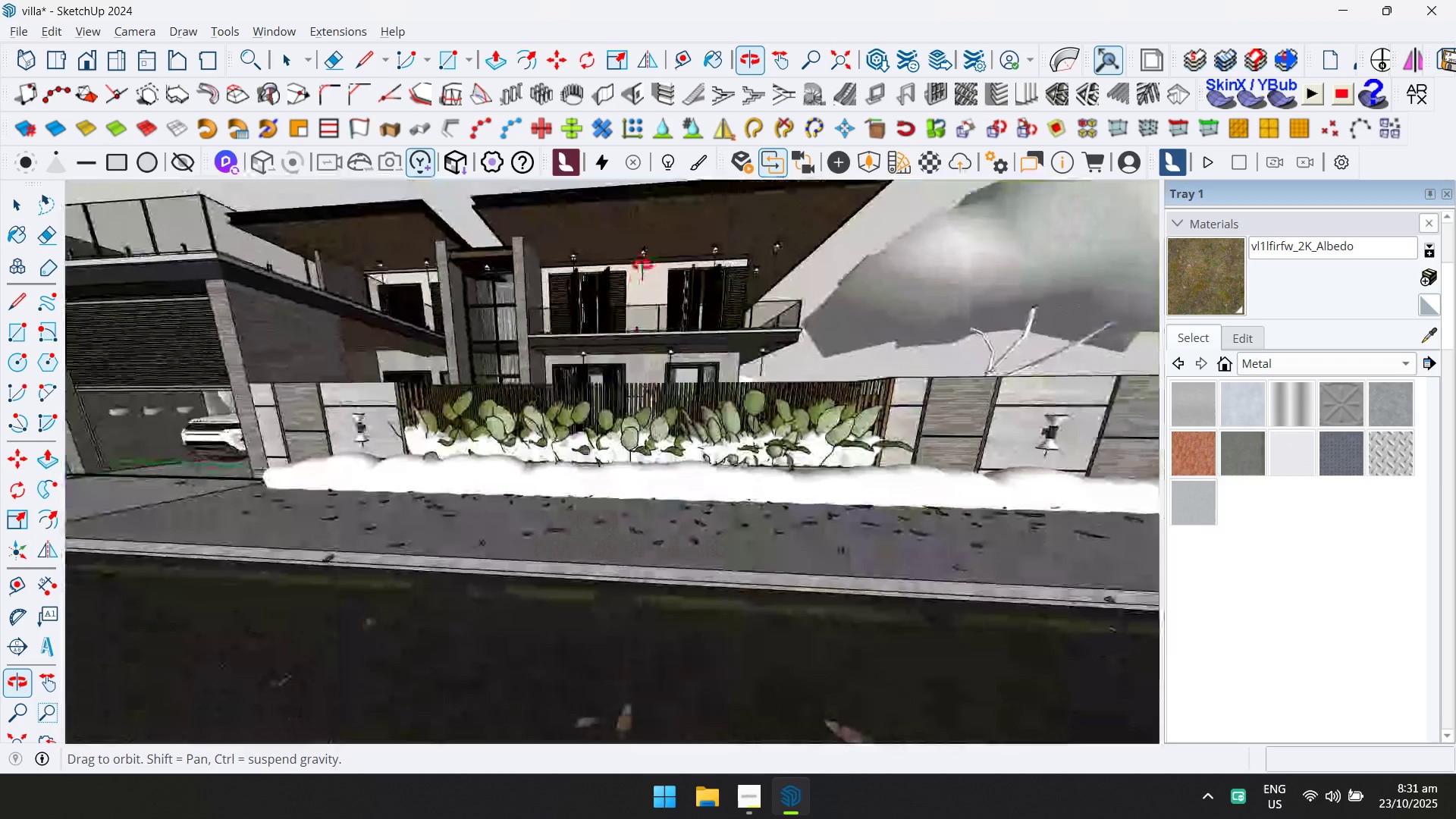 
hold_key(key=ShiftLeft, duration=0.47)
 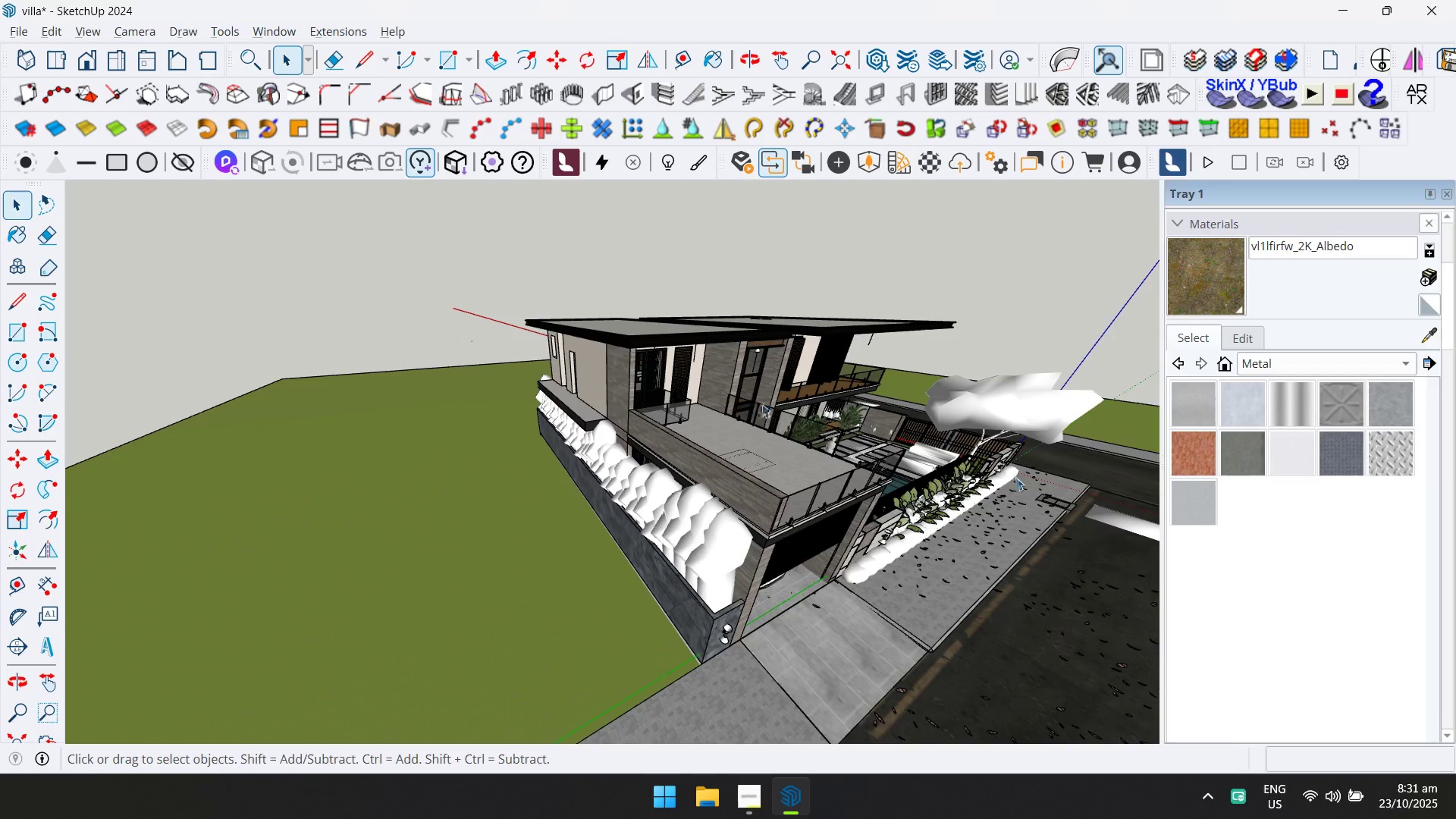 
key(Shift+ShiftLeft)
 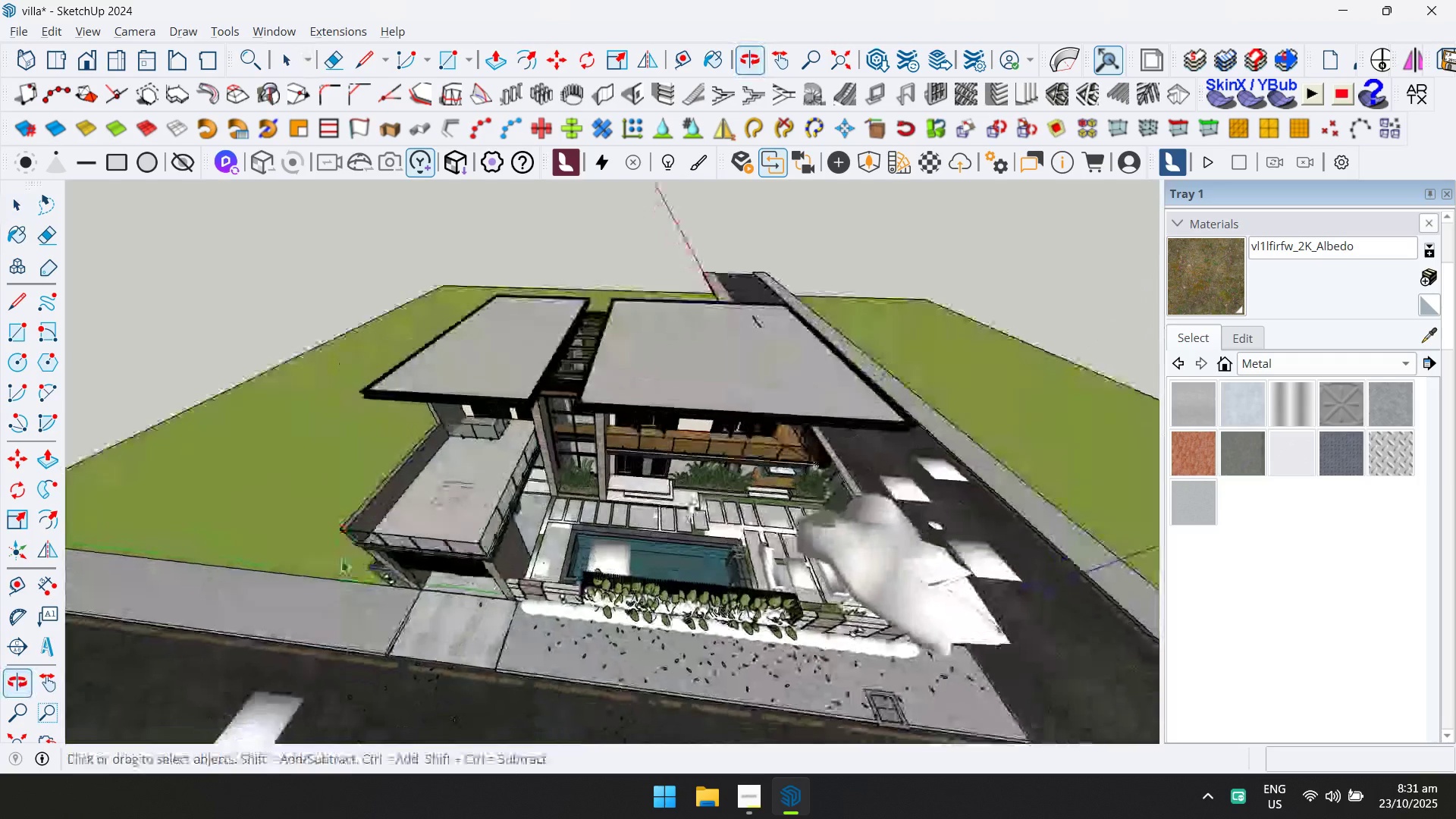 
scroll: coordinate [486, 510], scroll_direction: up, amount: 6.0
 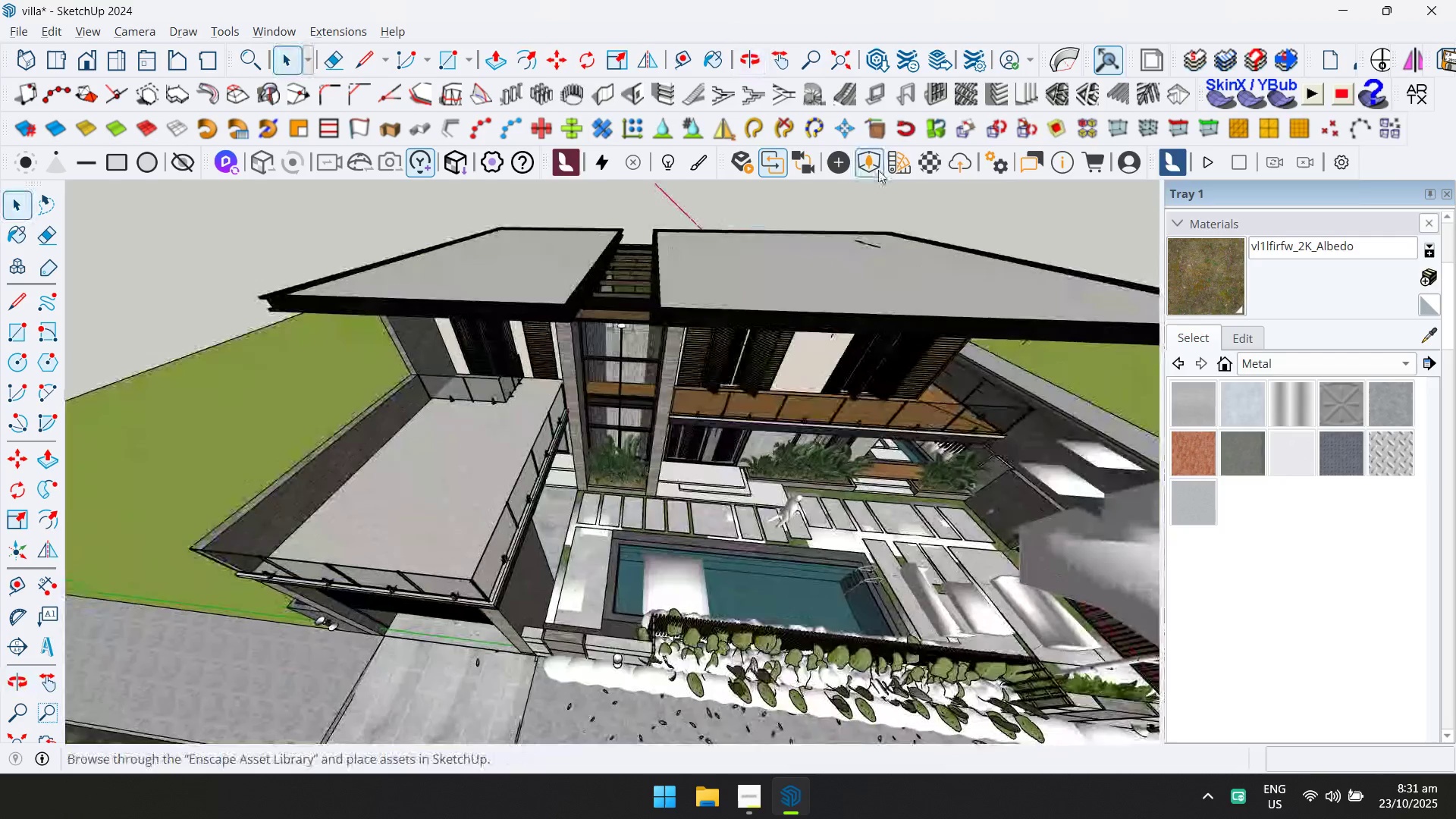 
left_click([878, 170])
 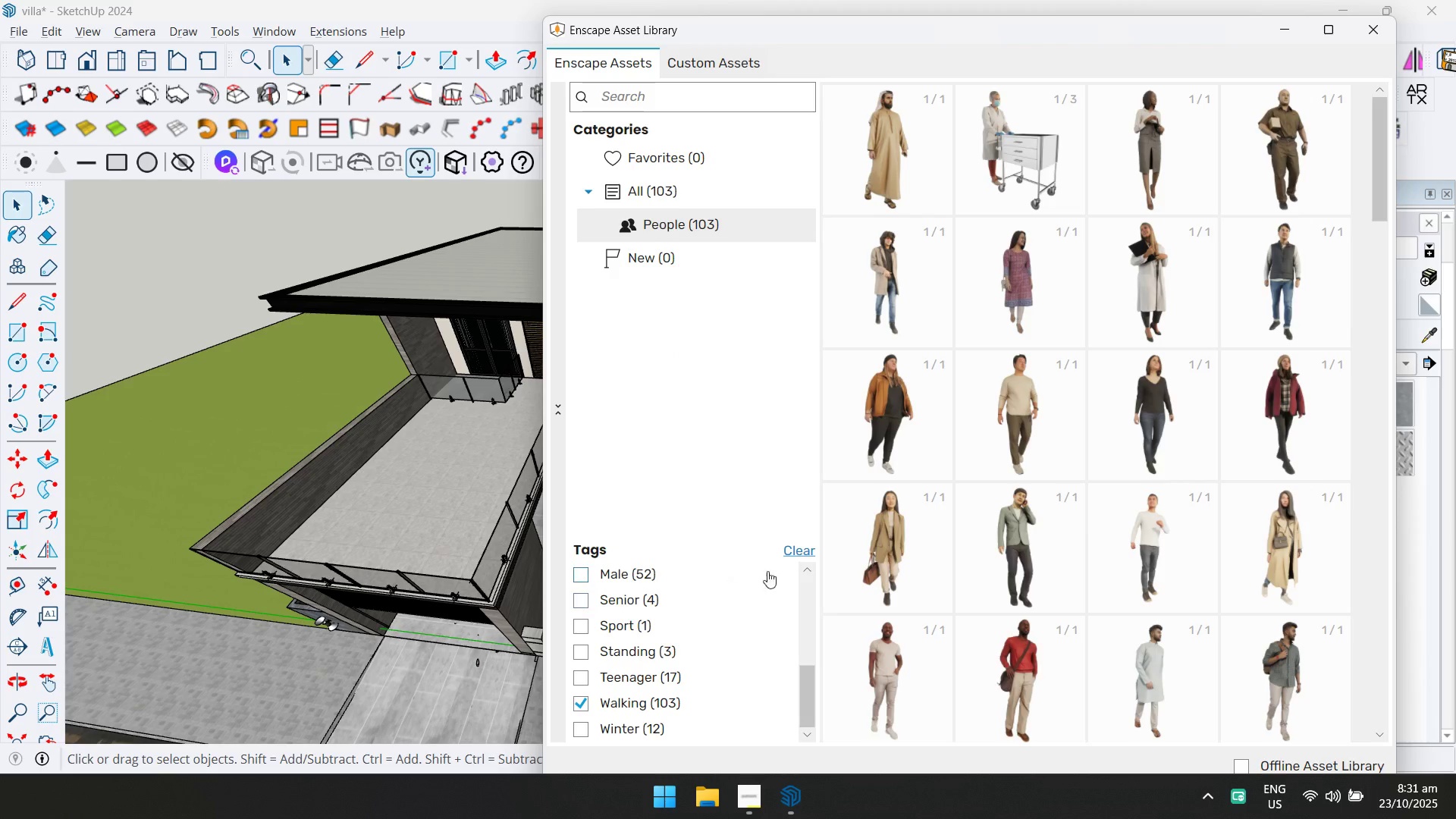 
left_click([795, 555])
 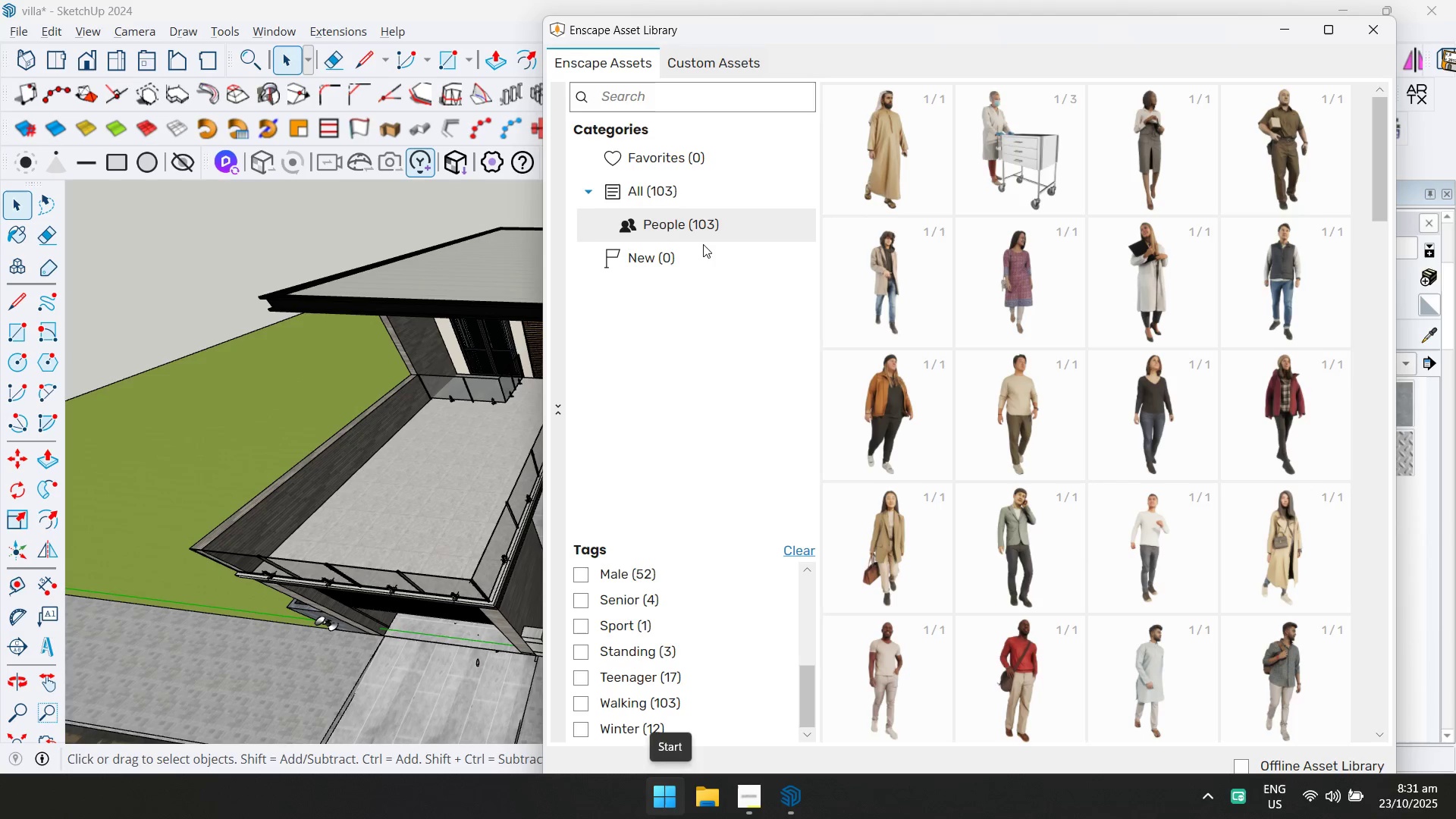 
mouse_move([705, 523])
 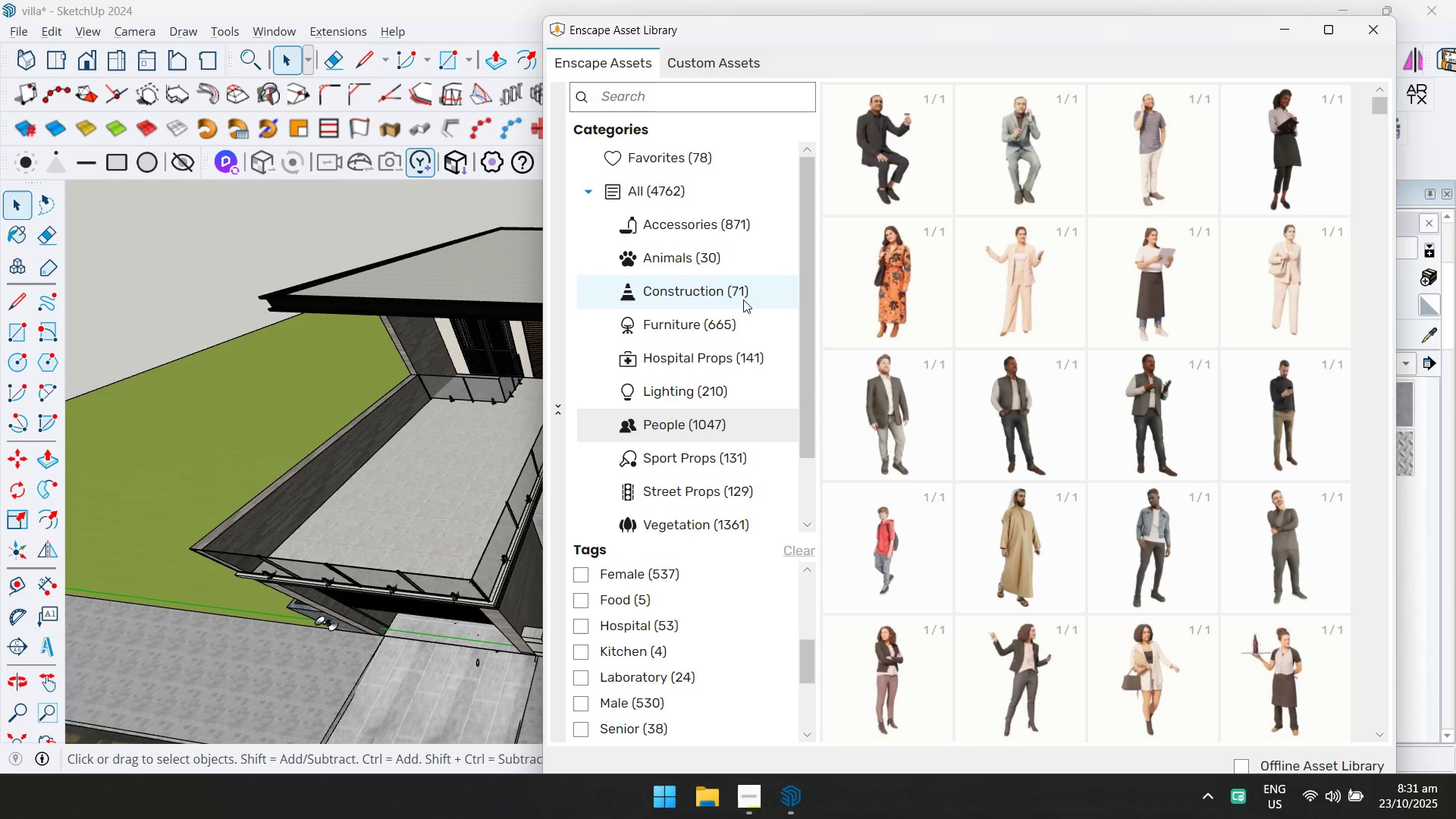 
left_click([751, 328])
 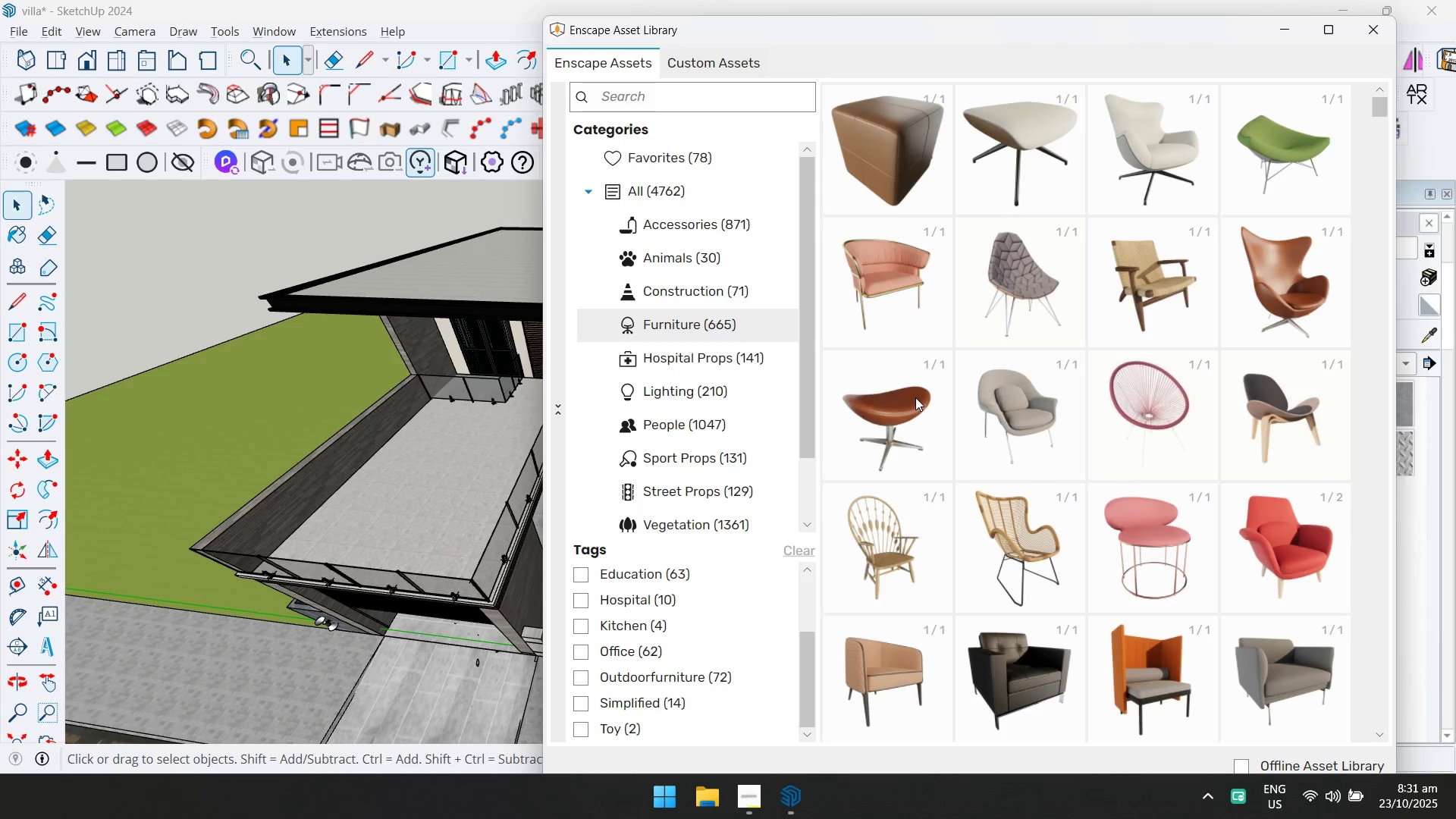 
scroll: coordinate [924, 394], scroll_direction: down, amount: 1.0
 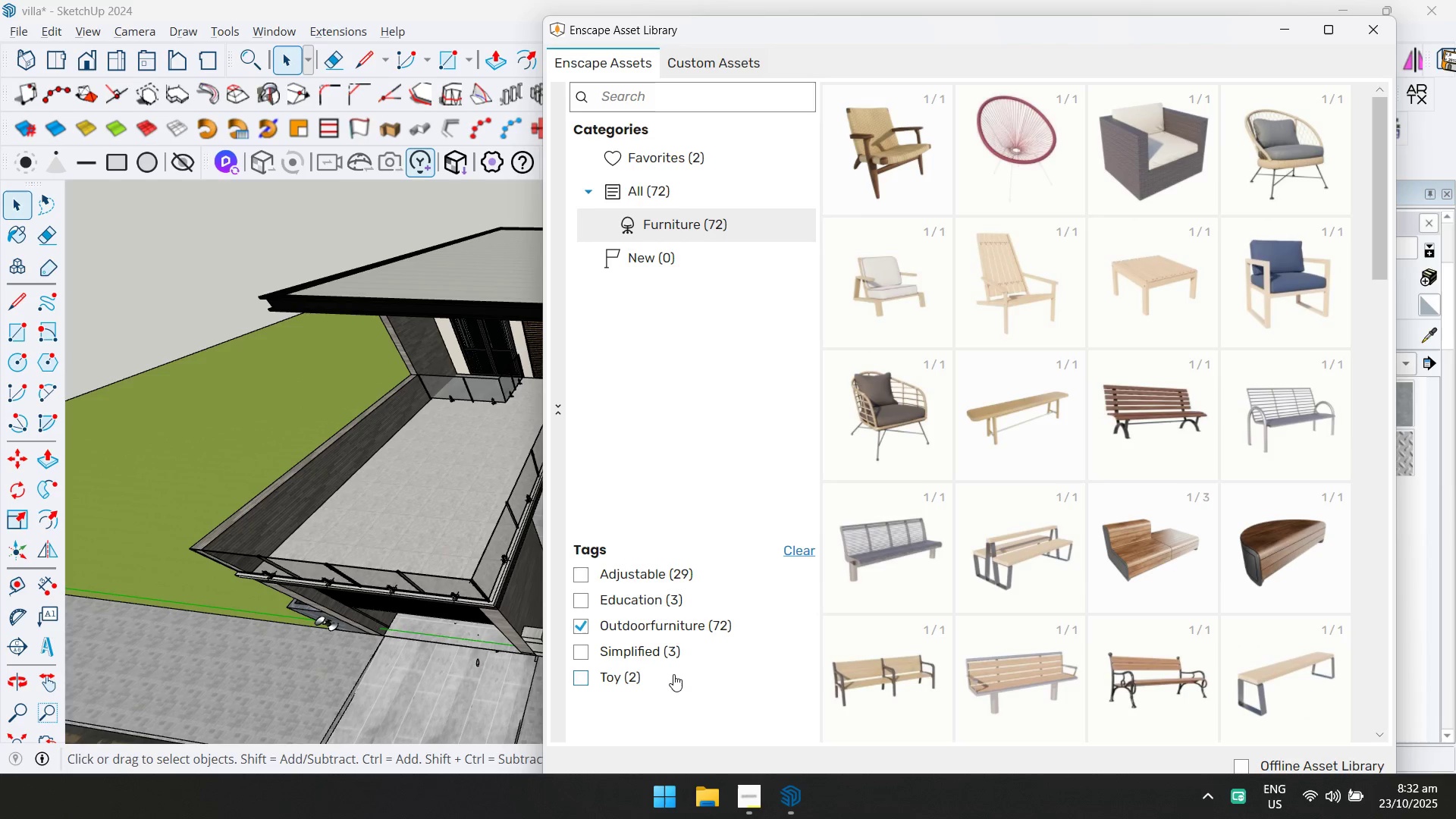 
wait(33.84)
 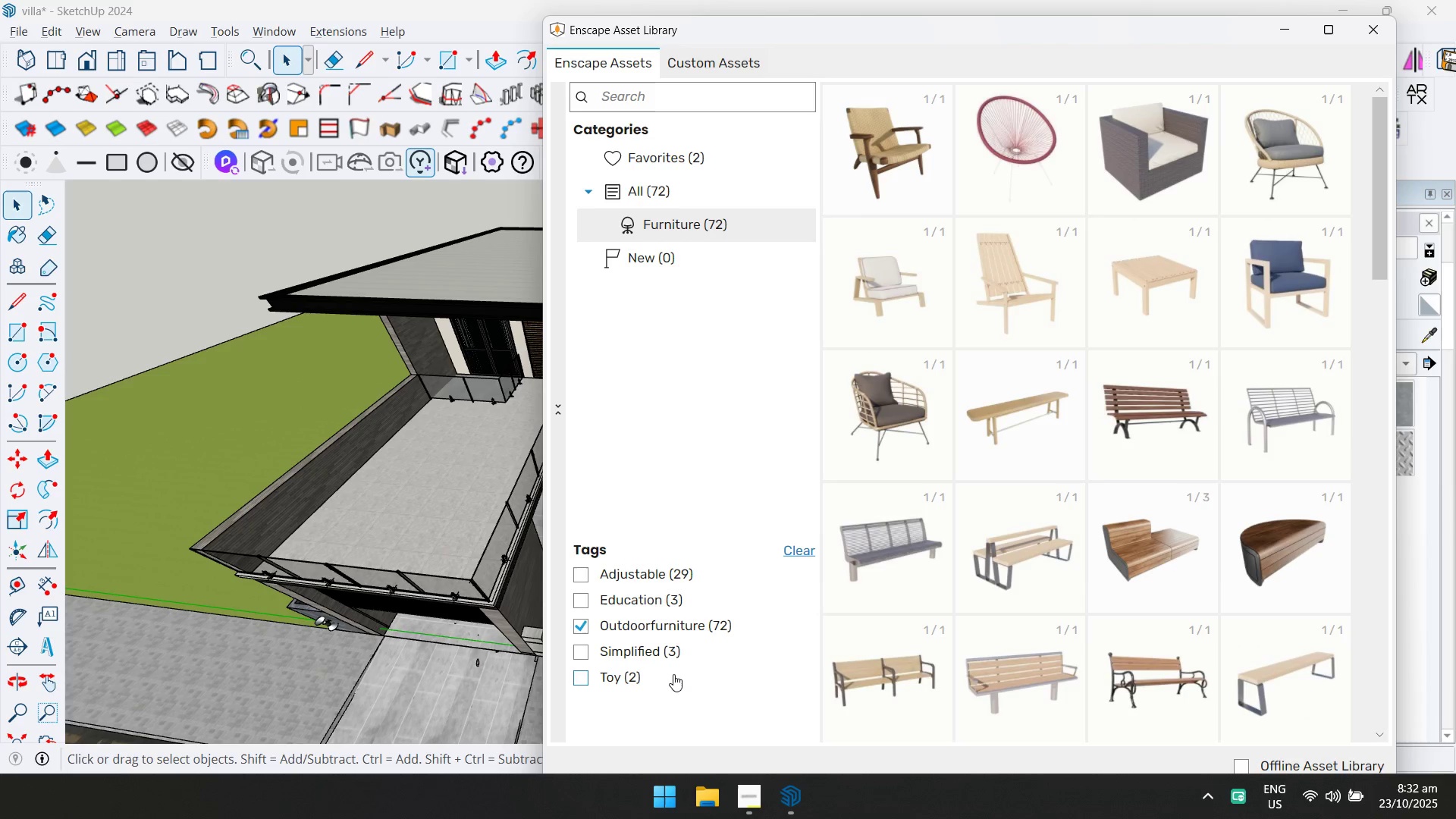 
scroll: coordinate [968, 466], scroll_direction: down, amount: 6.0
 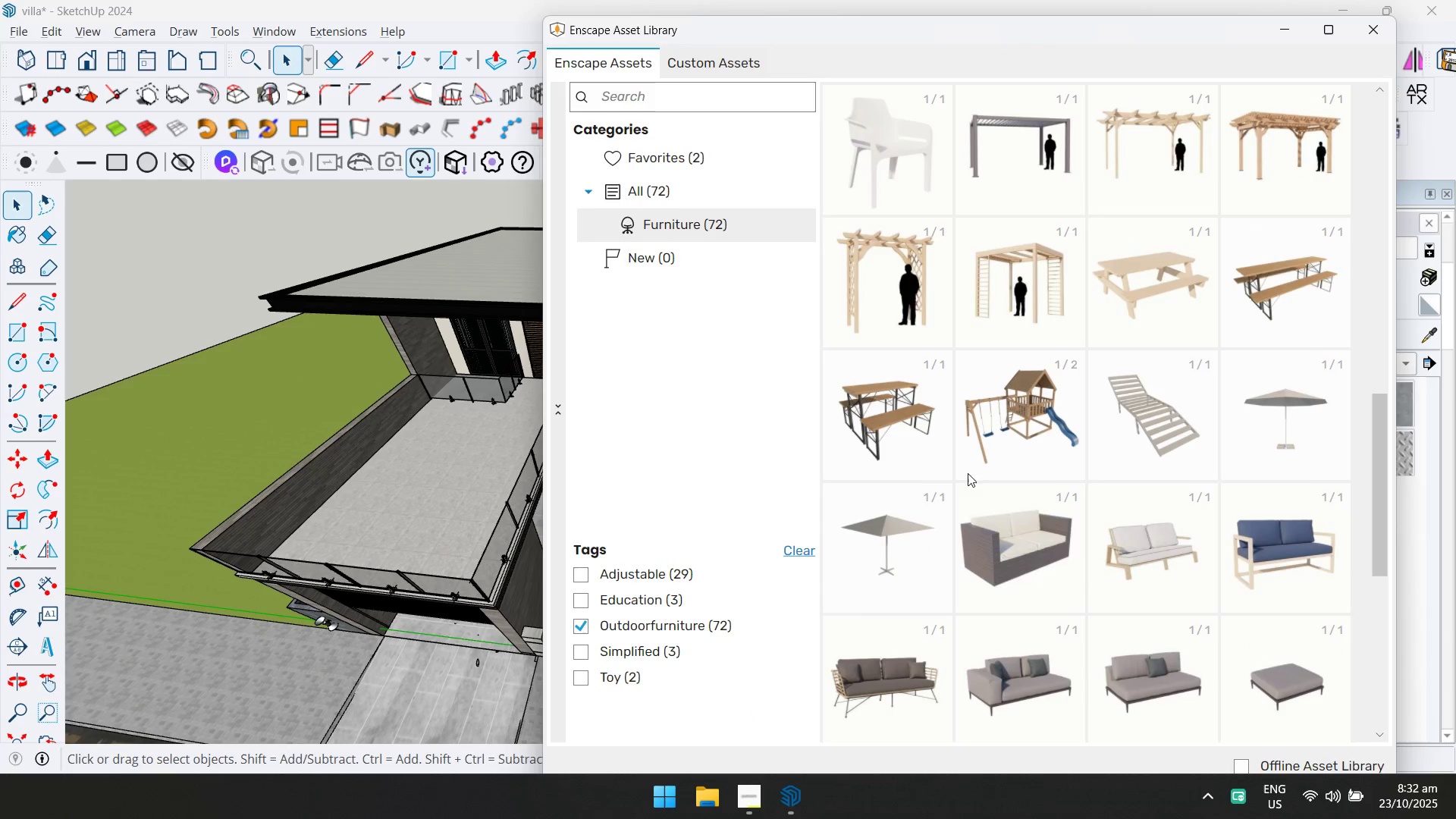 
scroll: coordinate [971, 478], scroll_direction: up, amount: 11.0
 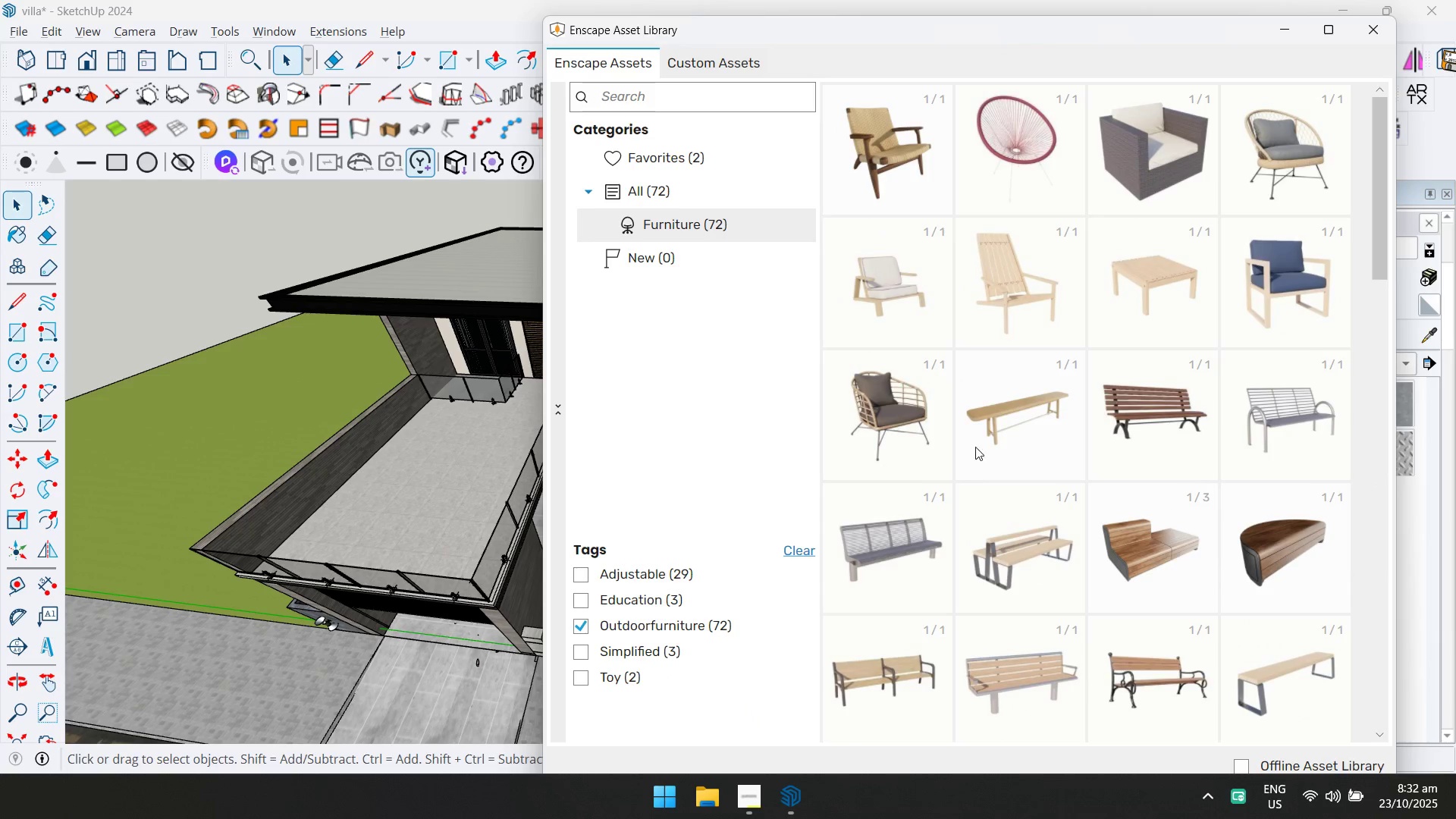 
scroll: coordinate [985, 440], scroll_direction: down, amount: 11.0